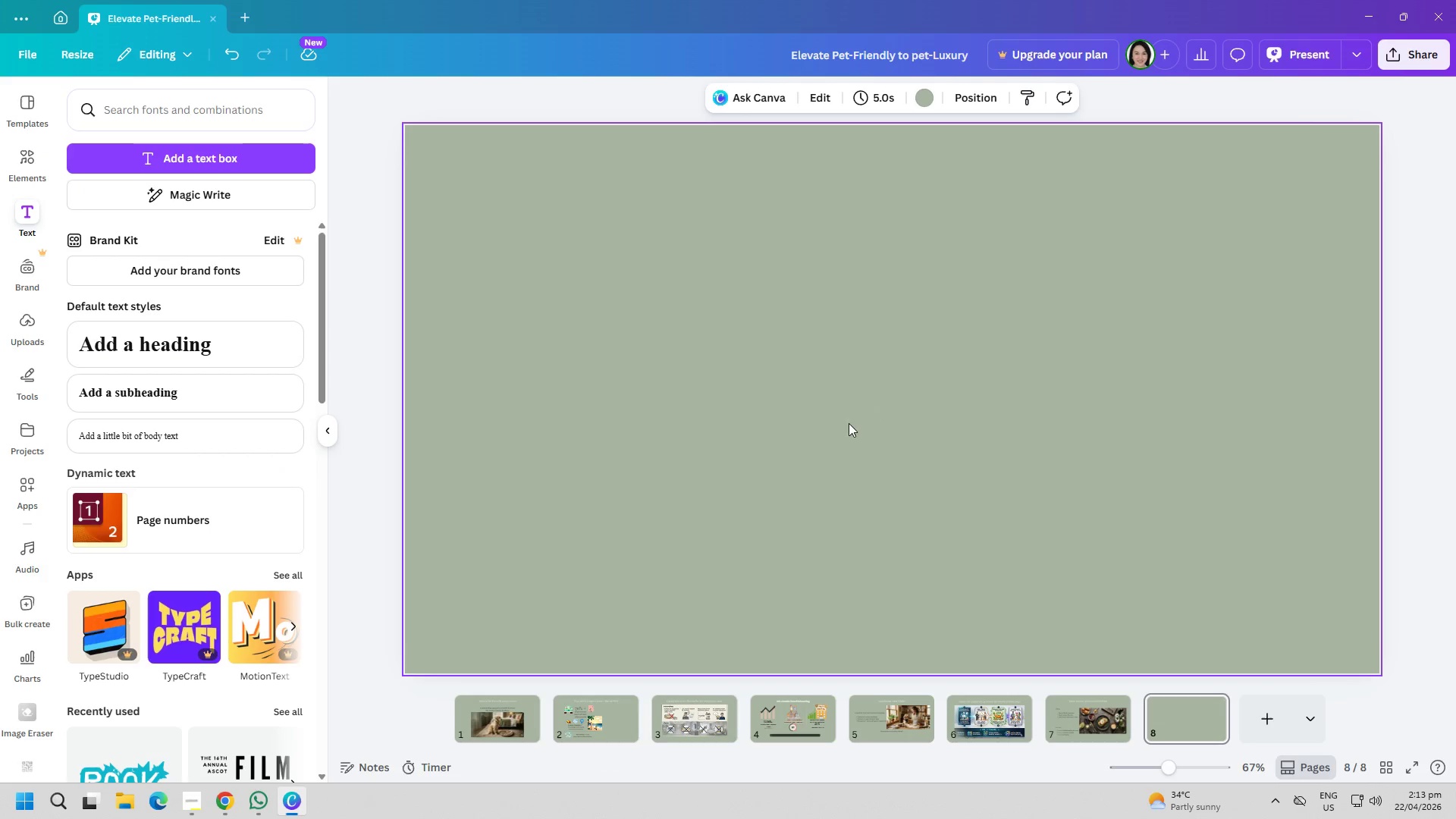 
key(Control+V)
 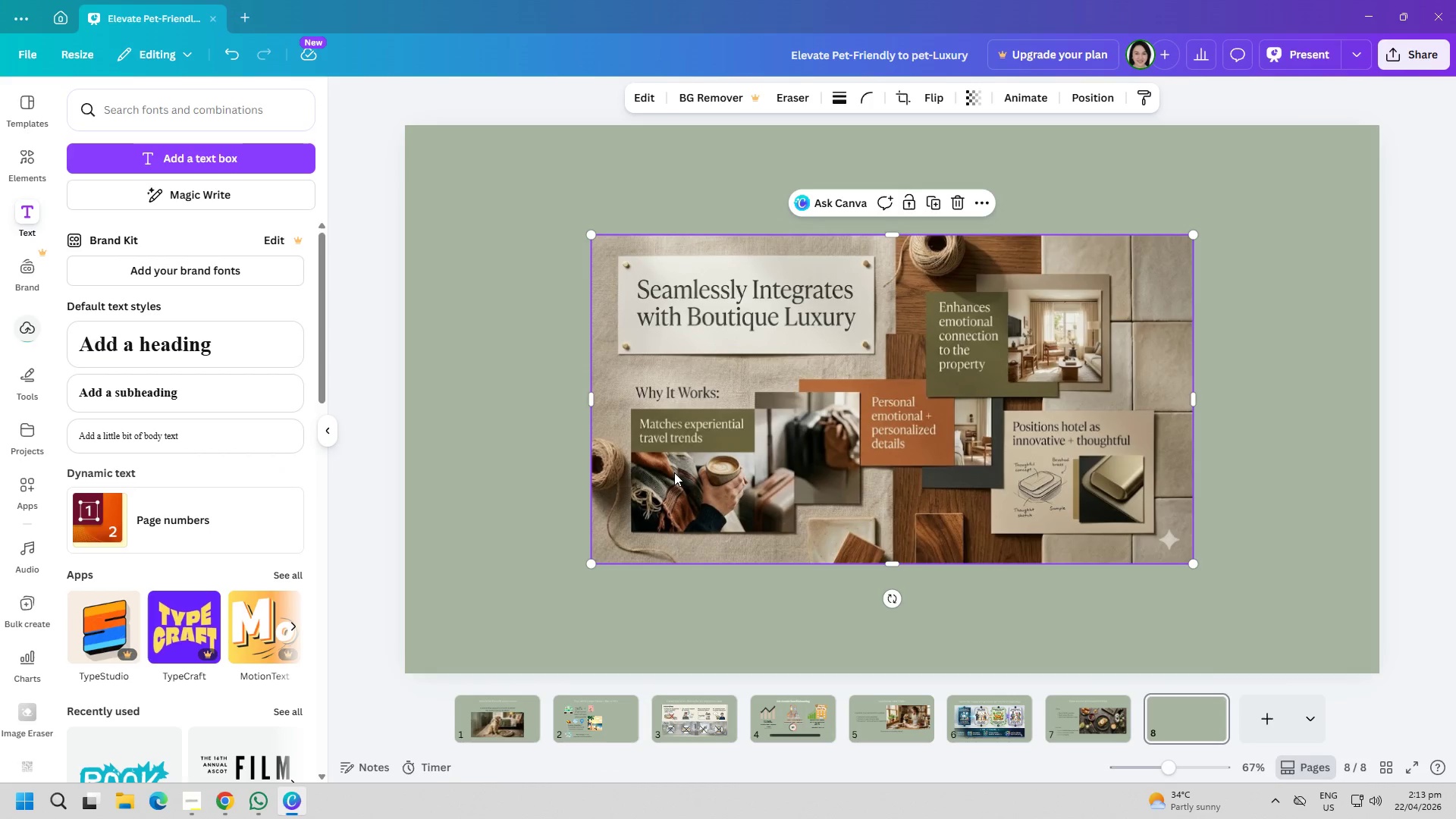 
left_click([566, 463])
 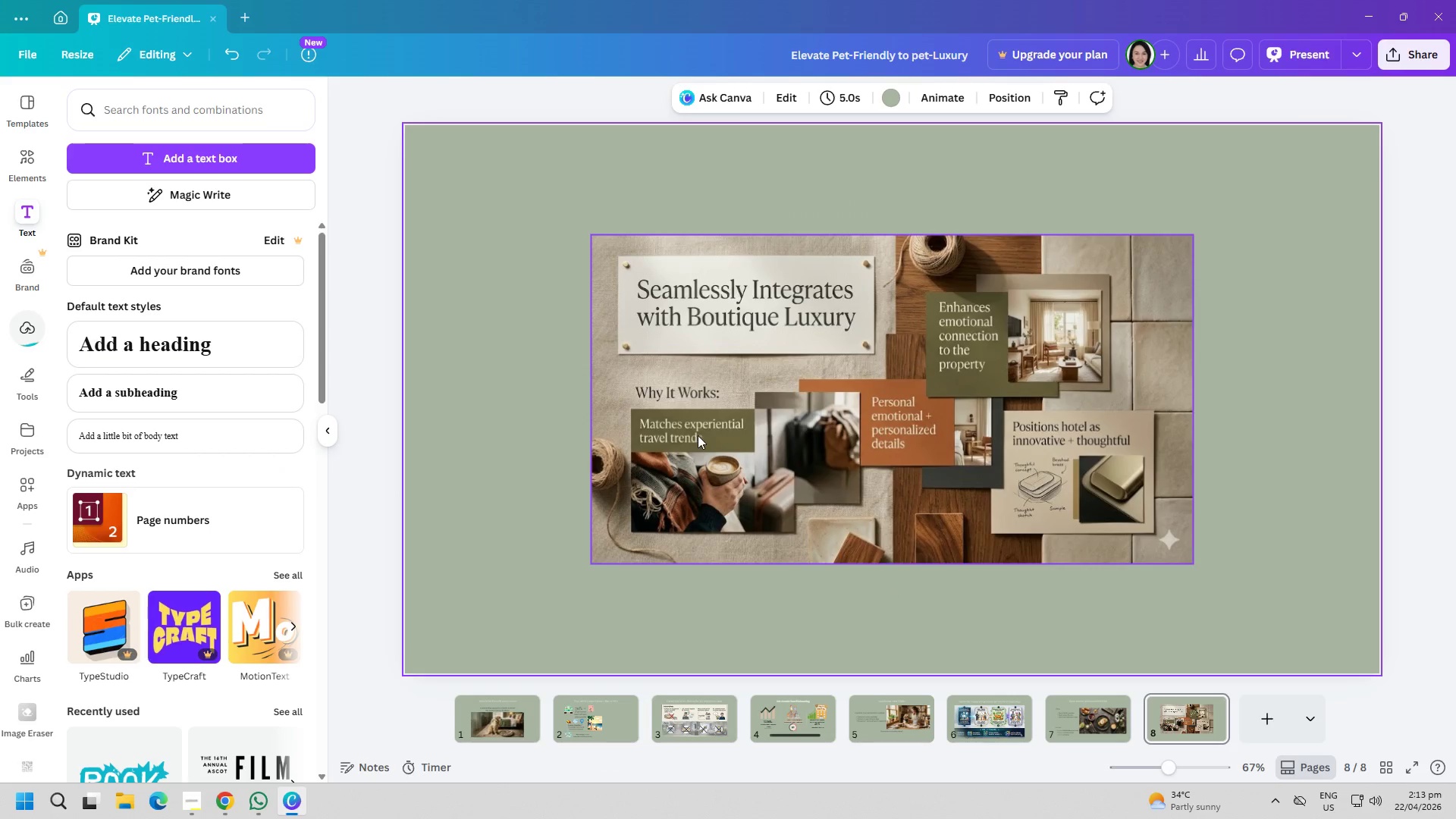 
left_click([535, 430])
 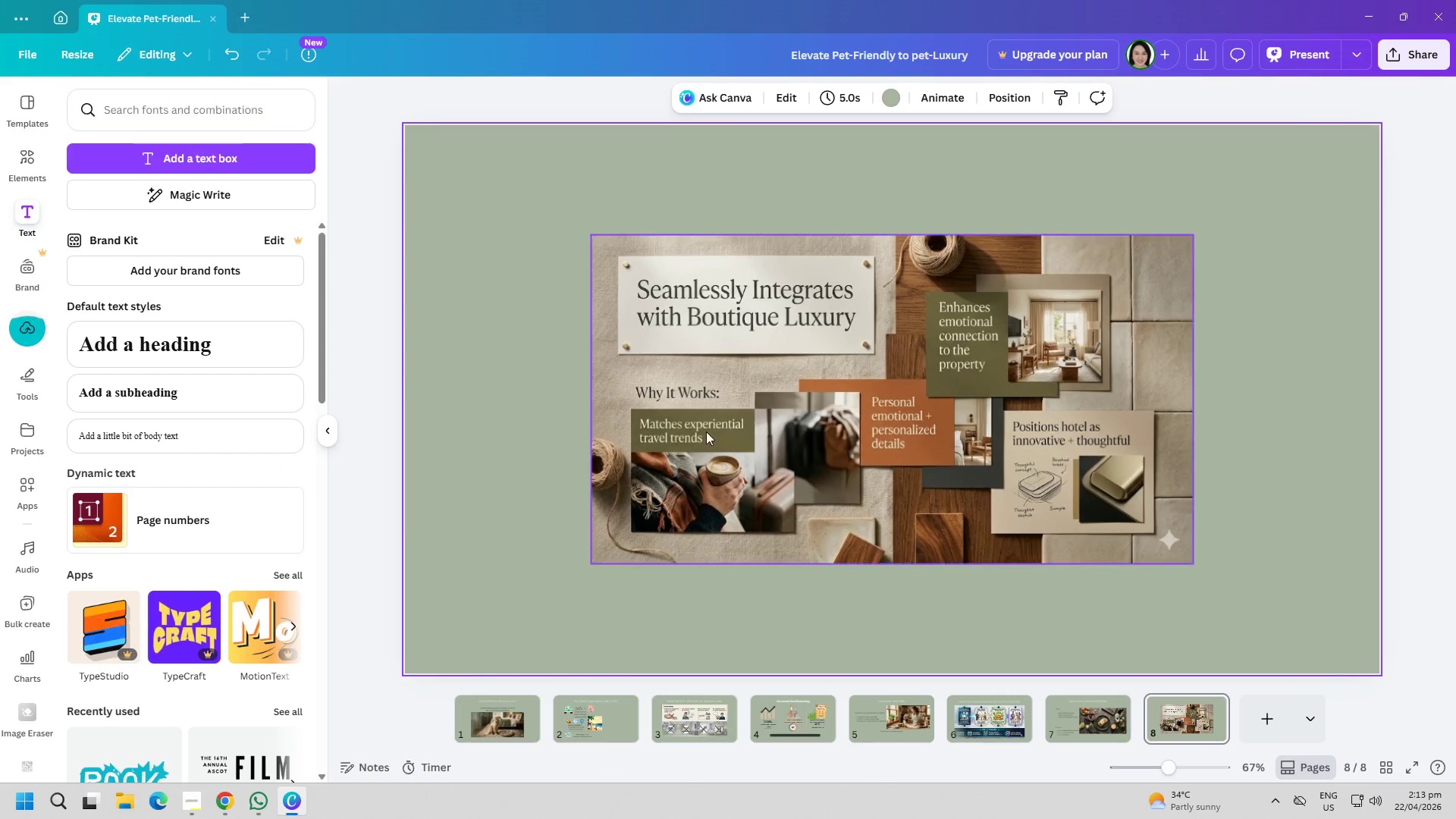 
right_click([713, 430])
 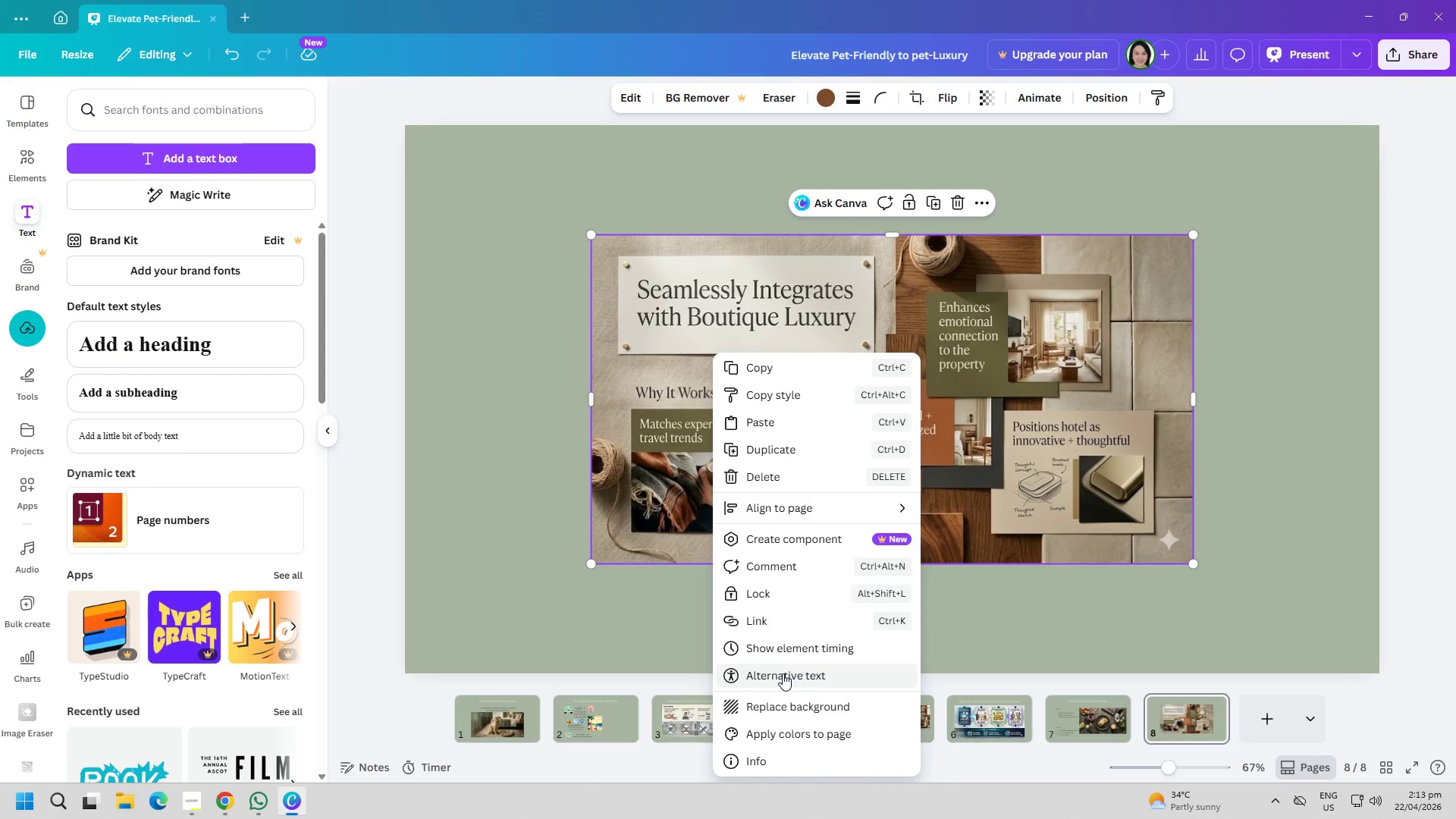 
left_click([793, 710])
 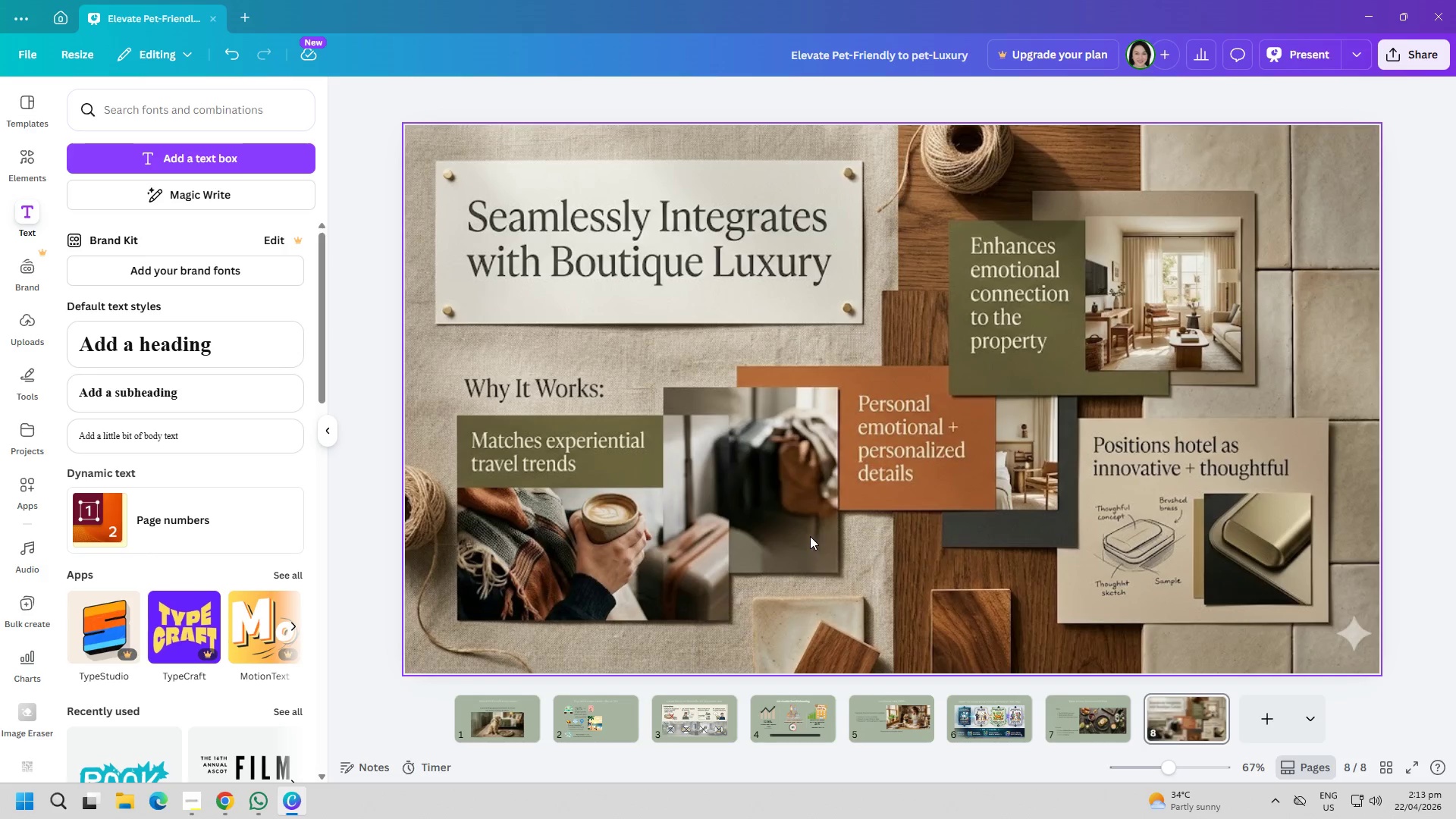 
left_click([810, 532])
 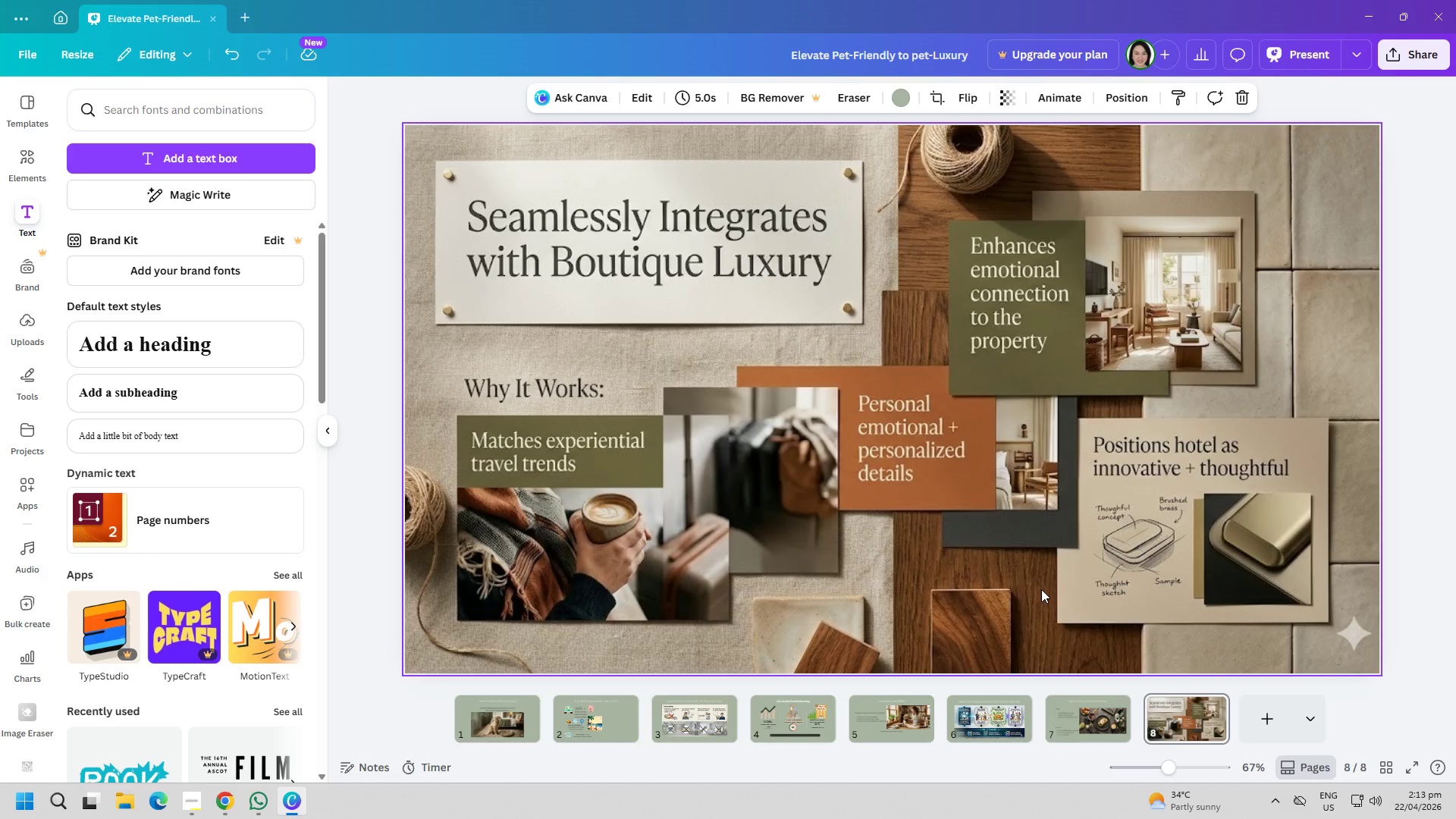 
left_click([1264, 714])
 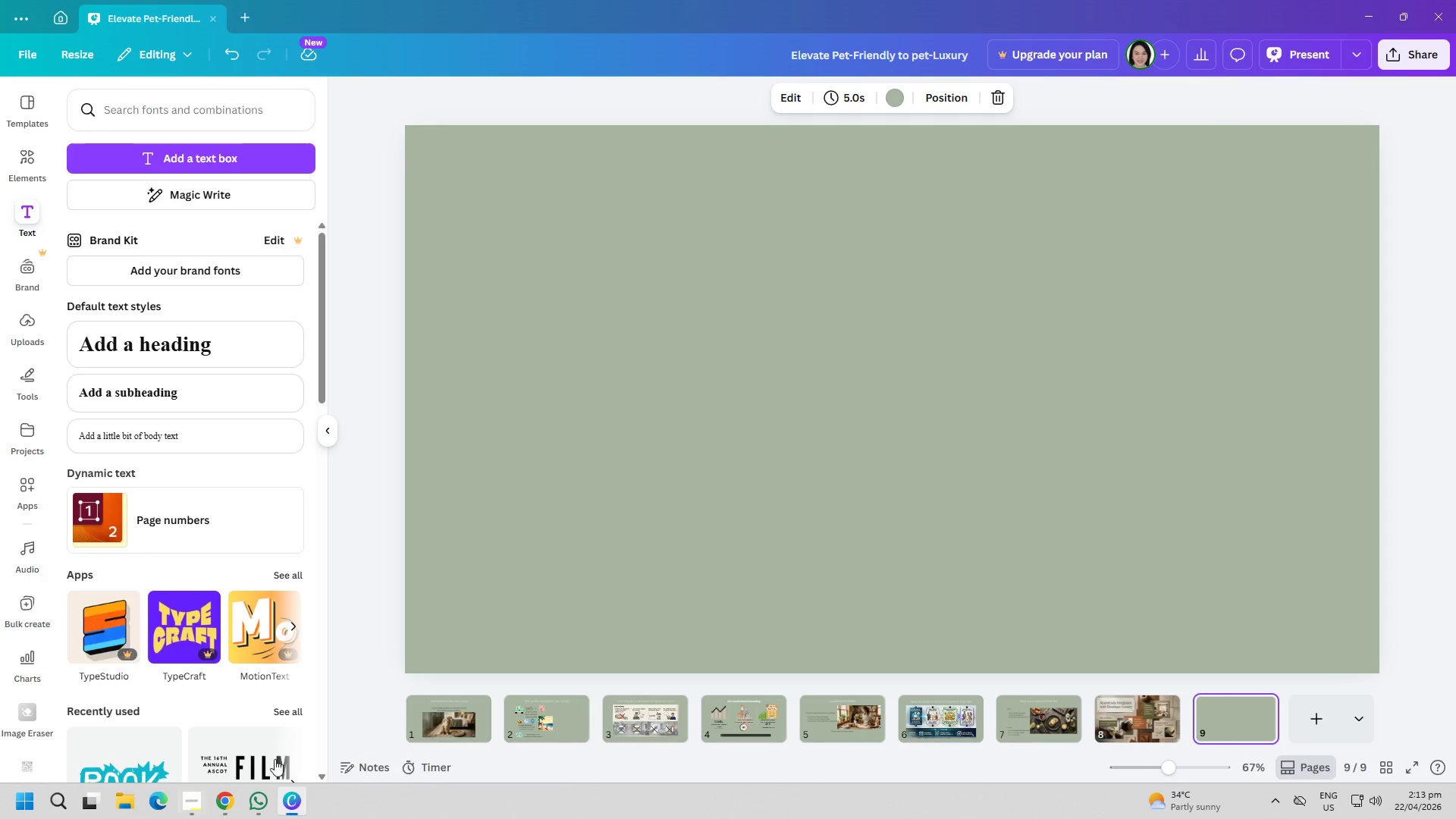 
left_click([187, 801])